 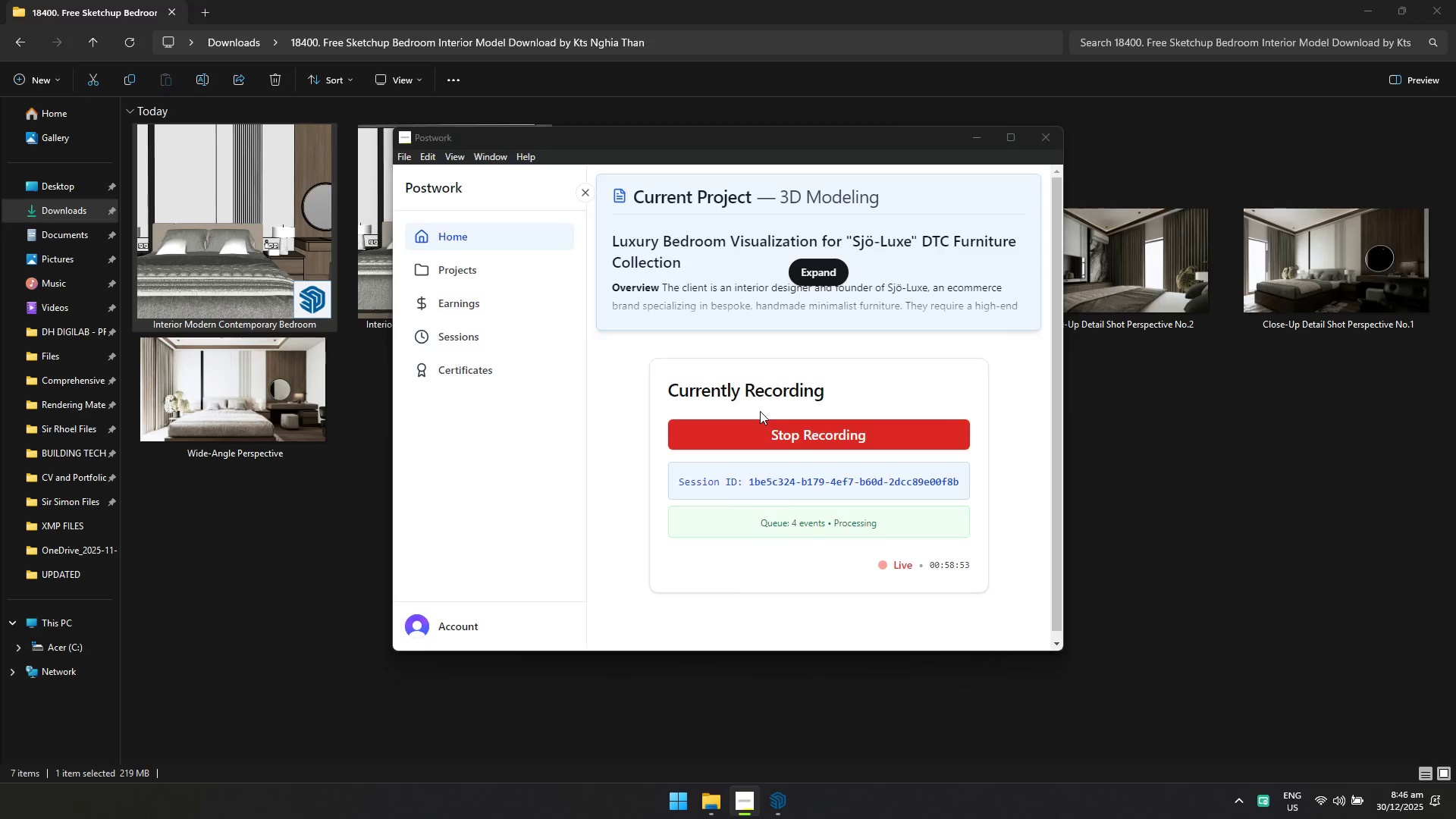 
key(Alt+Tab)
 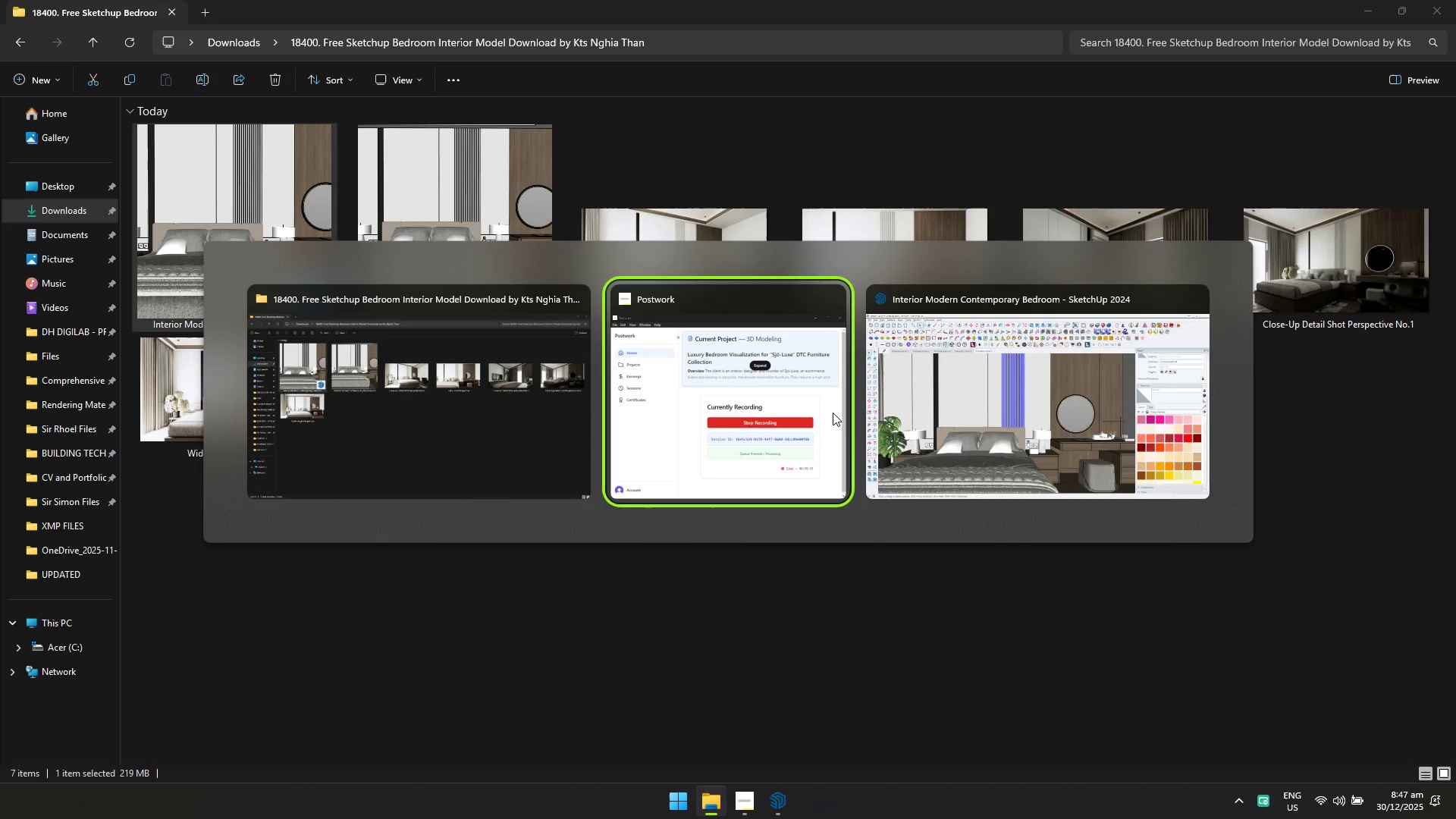 
key(Alt+Tab)
 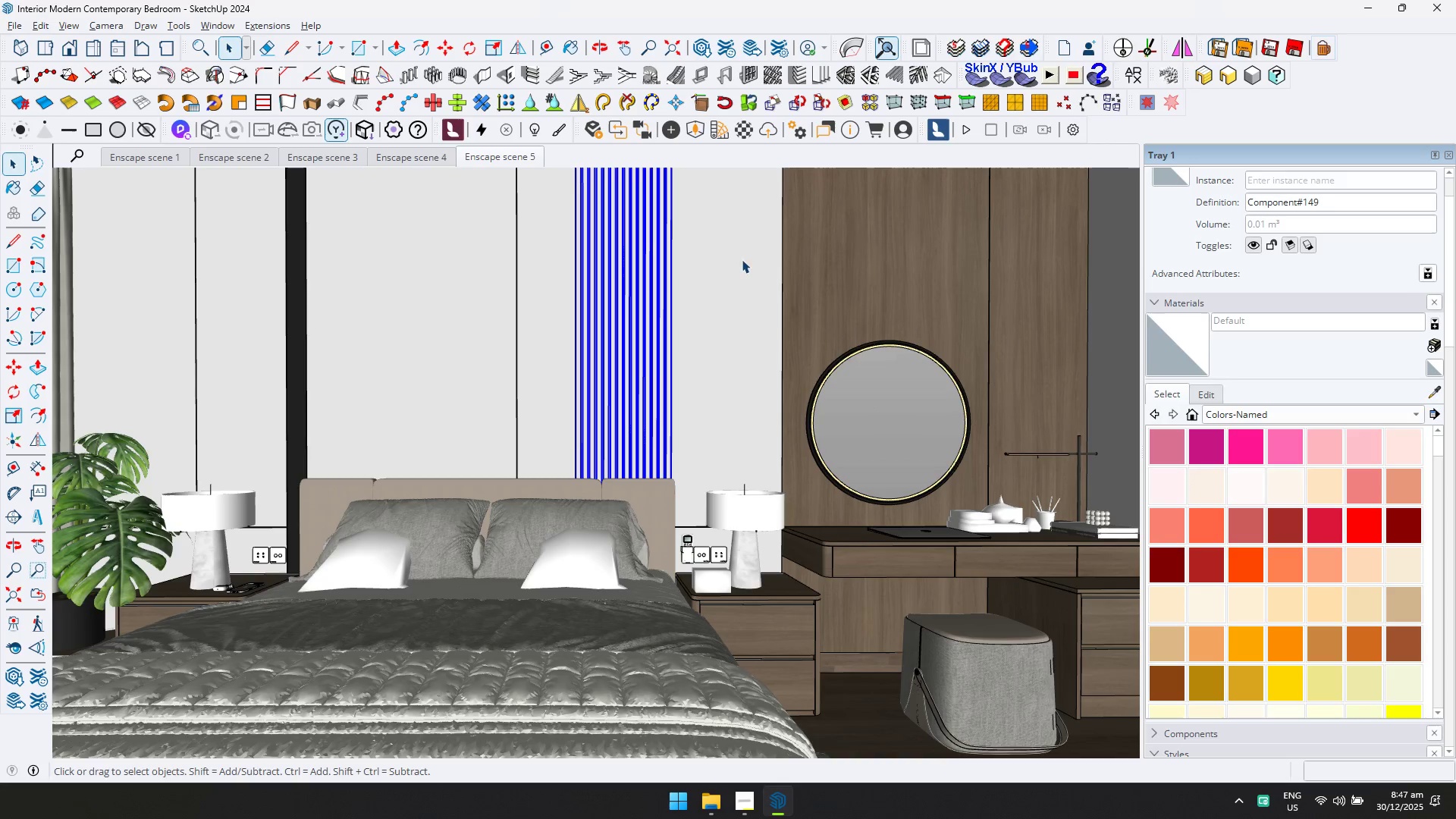 
left_click([155, 157])
 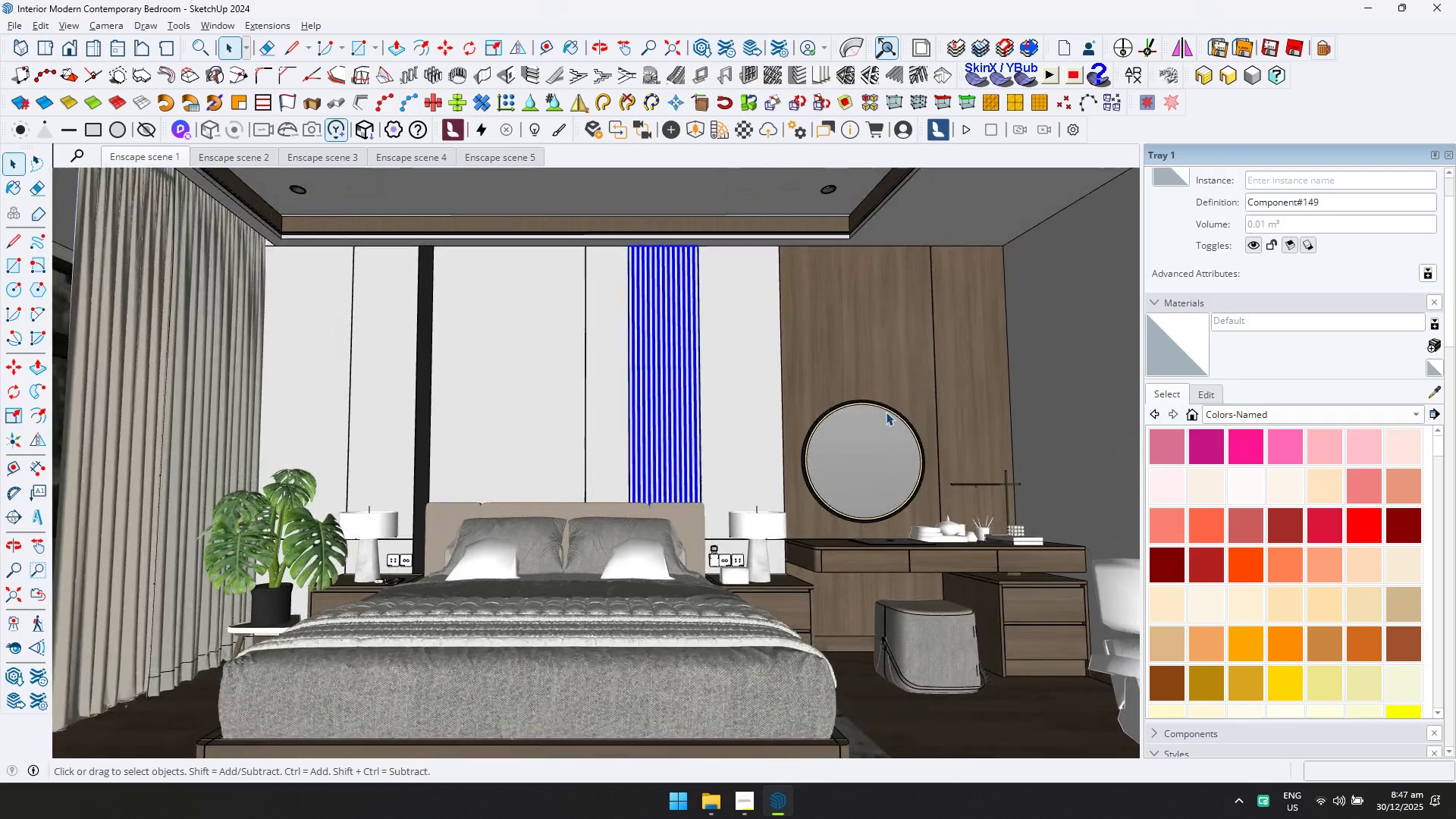 
double_click([887, 472])
 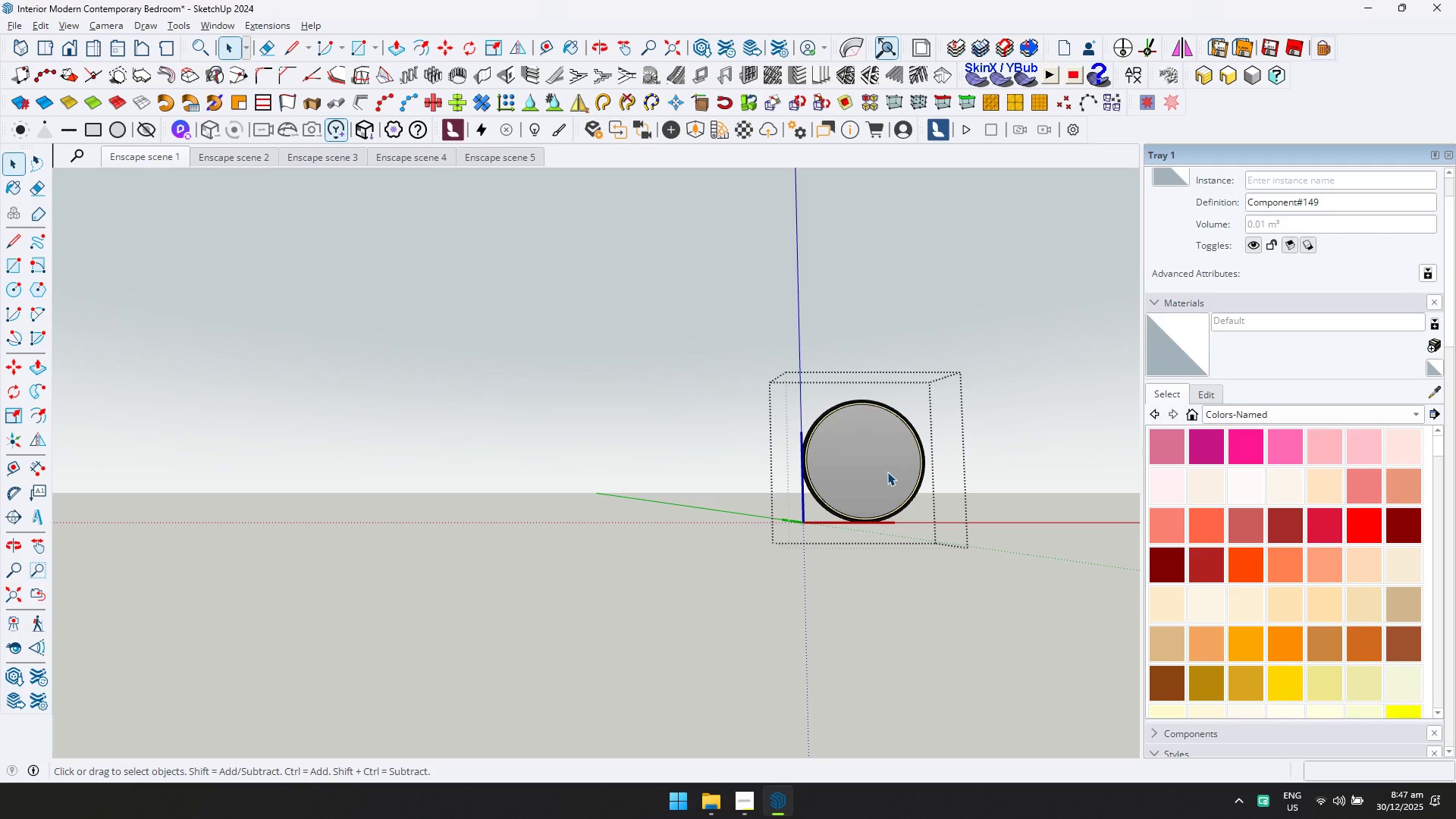 
key(Escape)
 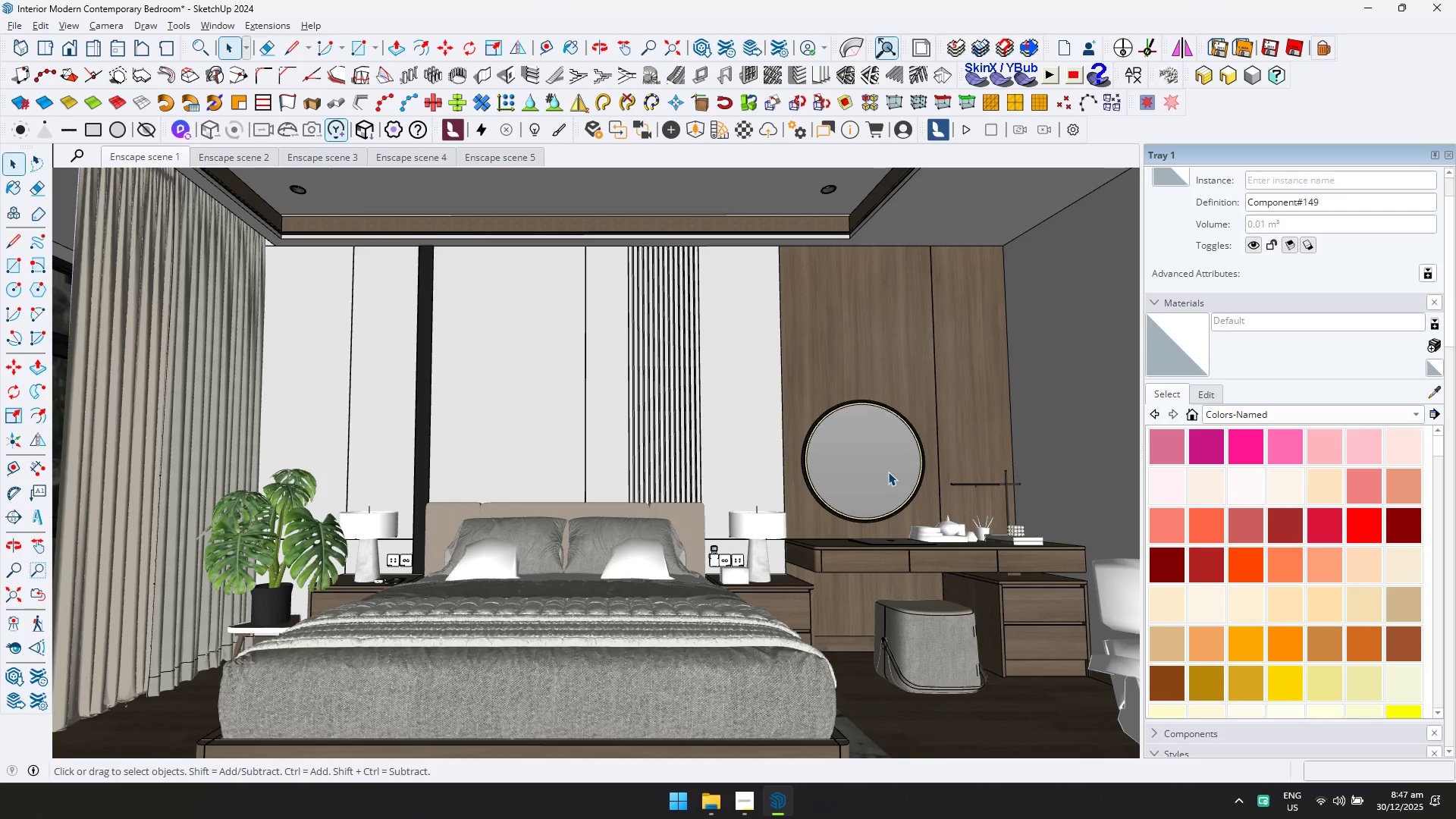 
key(Control+ControlLeft)
 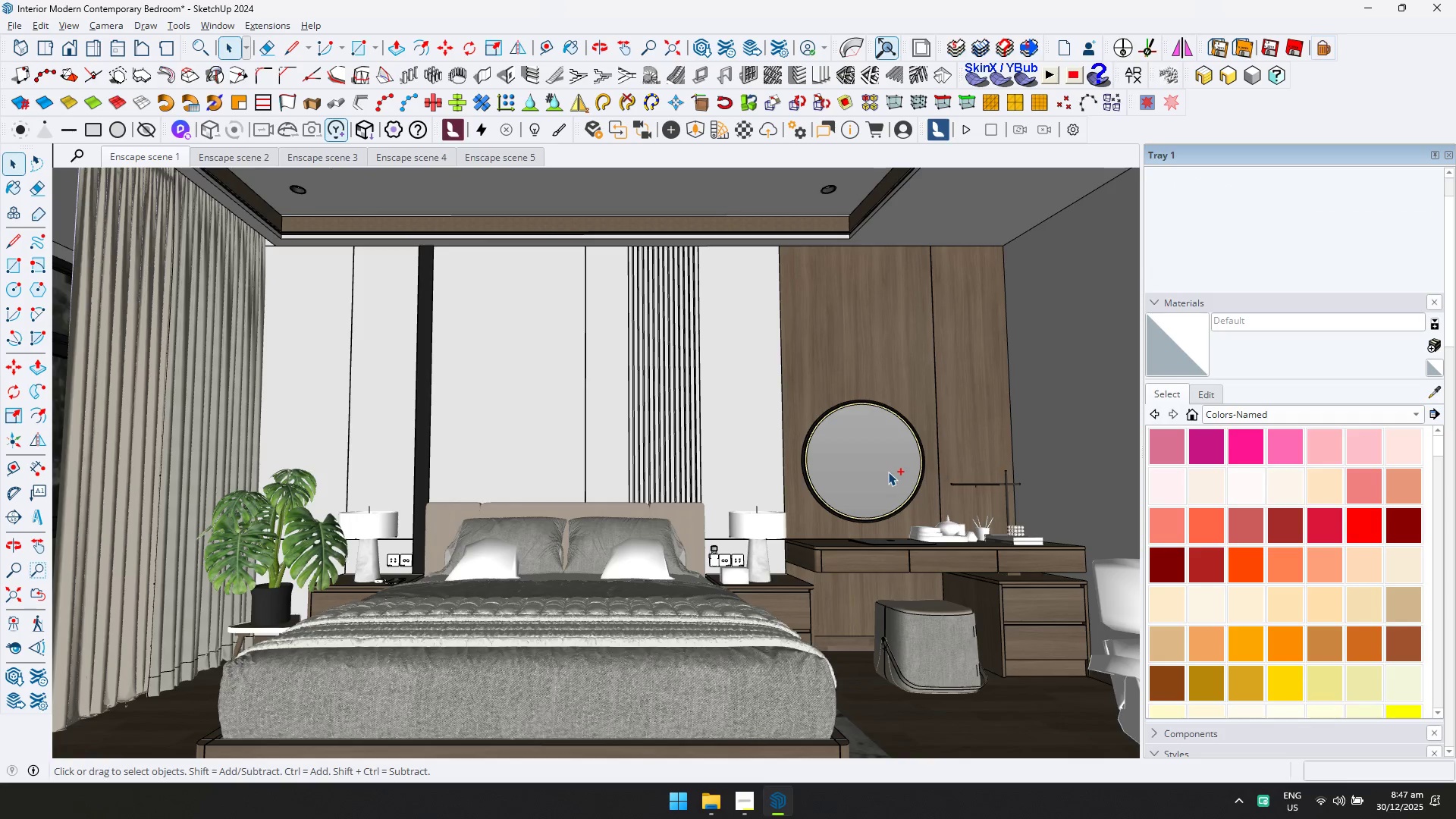 
key(Control+S)
 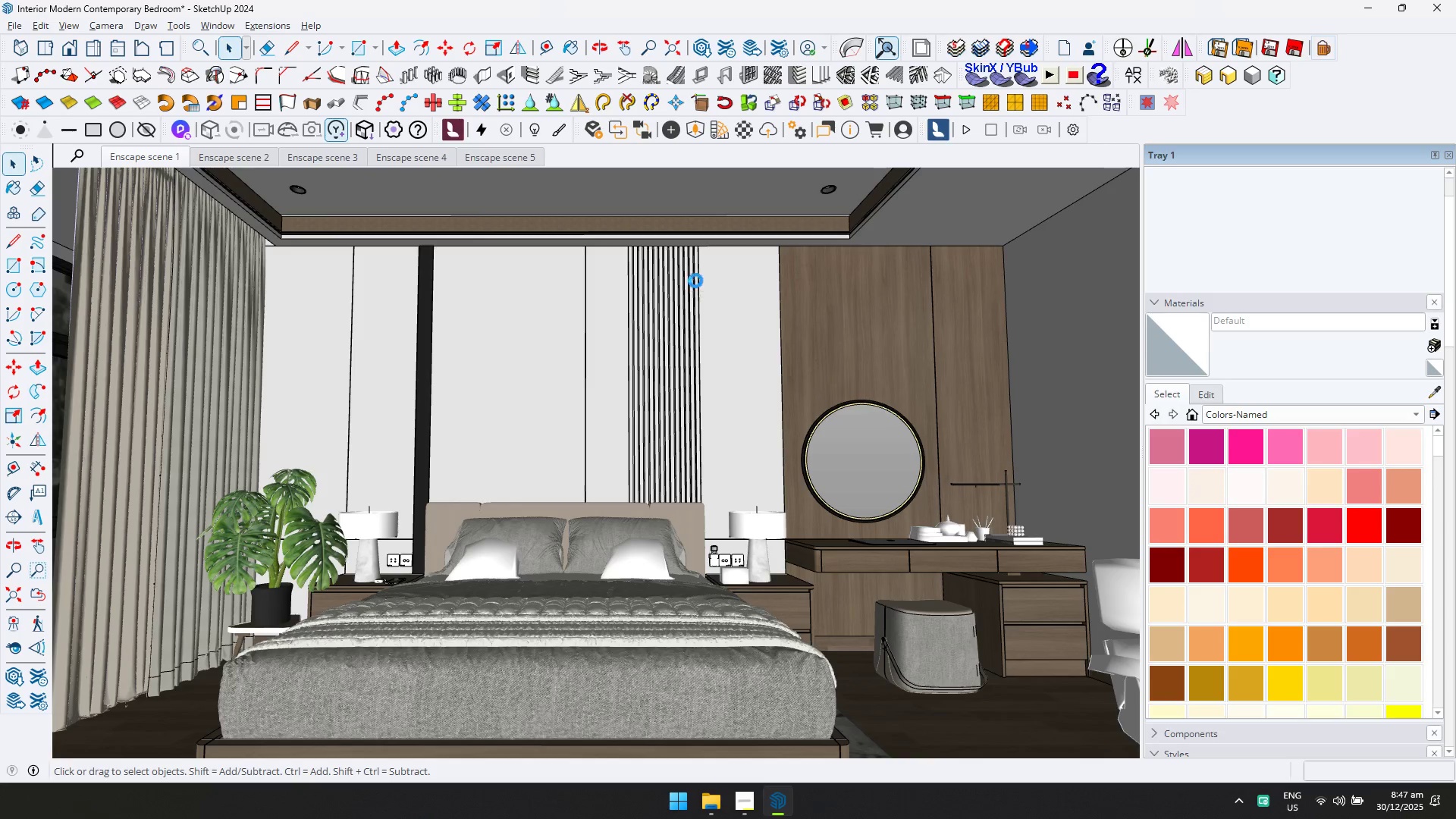 
wait(9.41)
 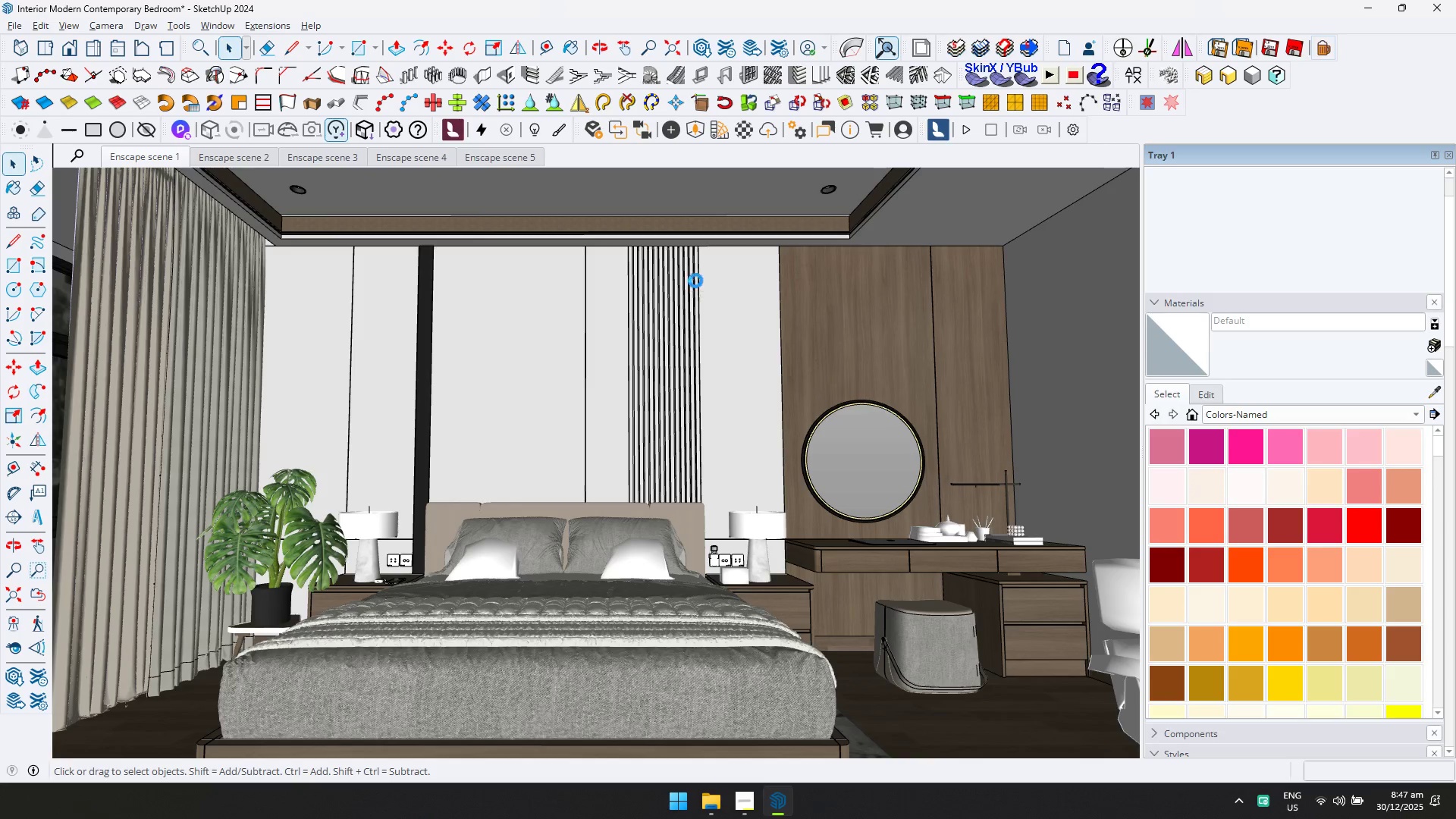 
left_click([748, 795])